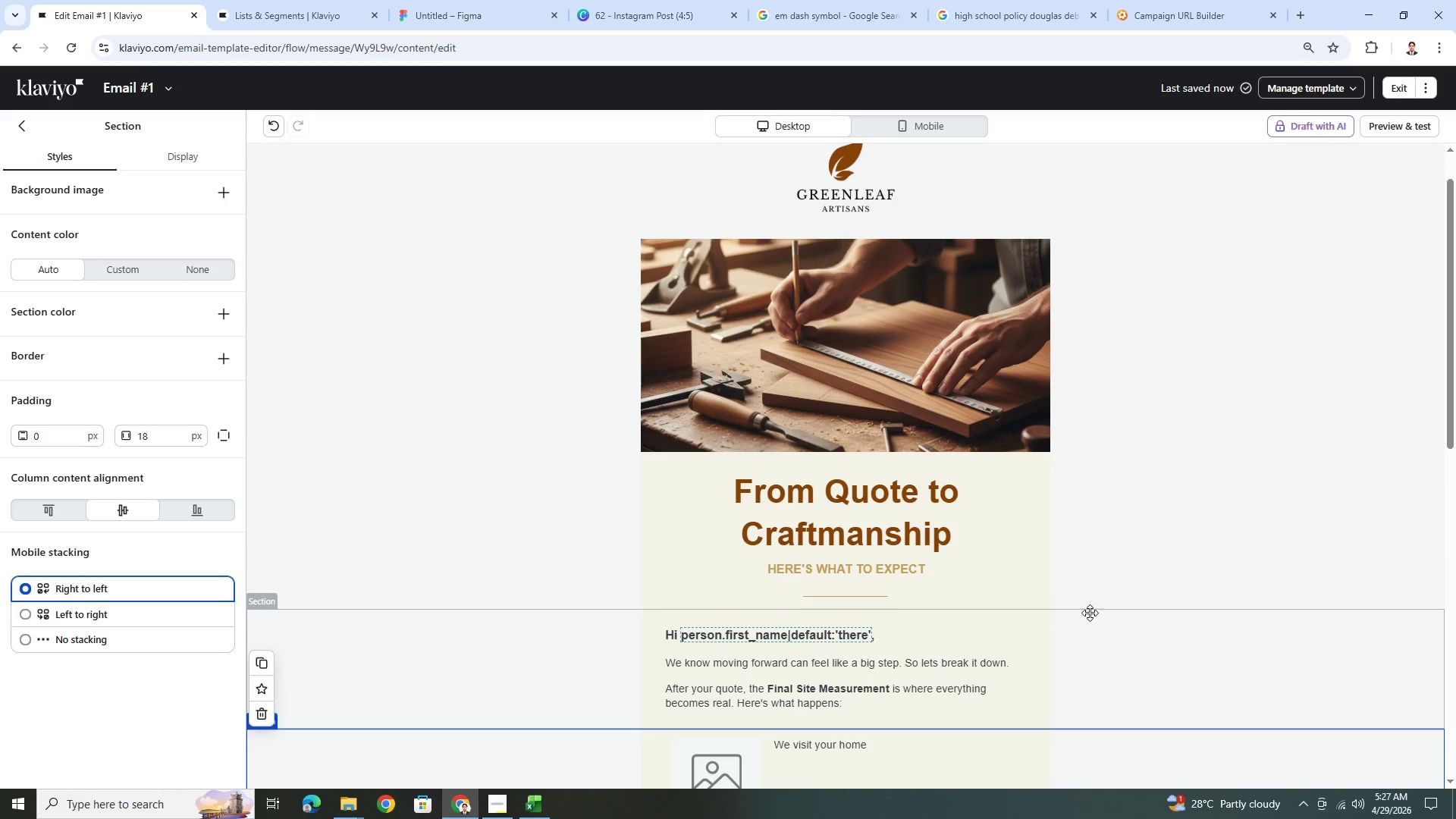 
hold_key(key=ControlLeft, duration=0.86)
 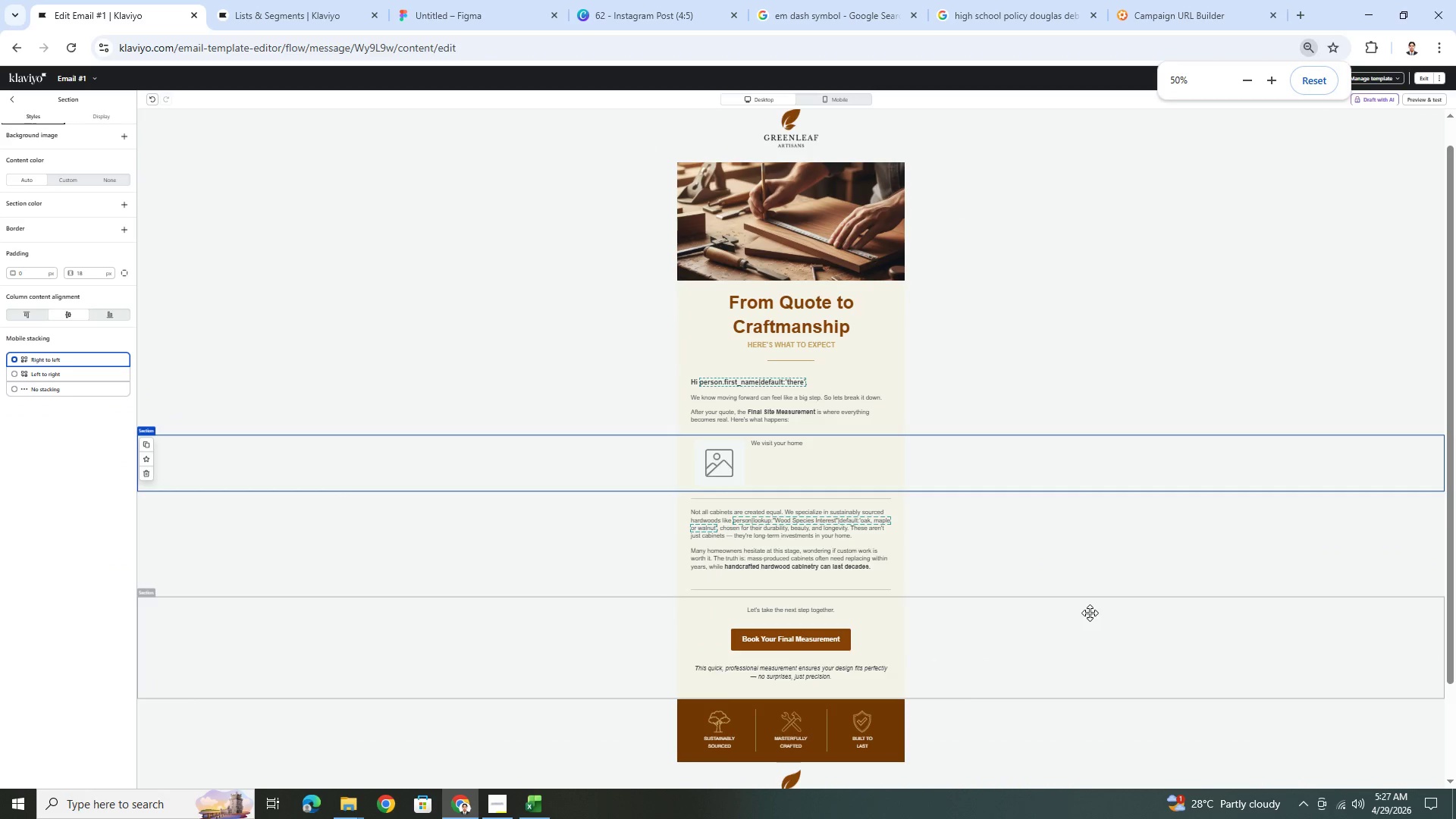 
hold_key(key=ControlLeft, duration=1.33)
 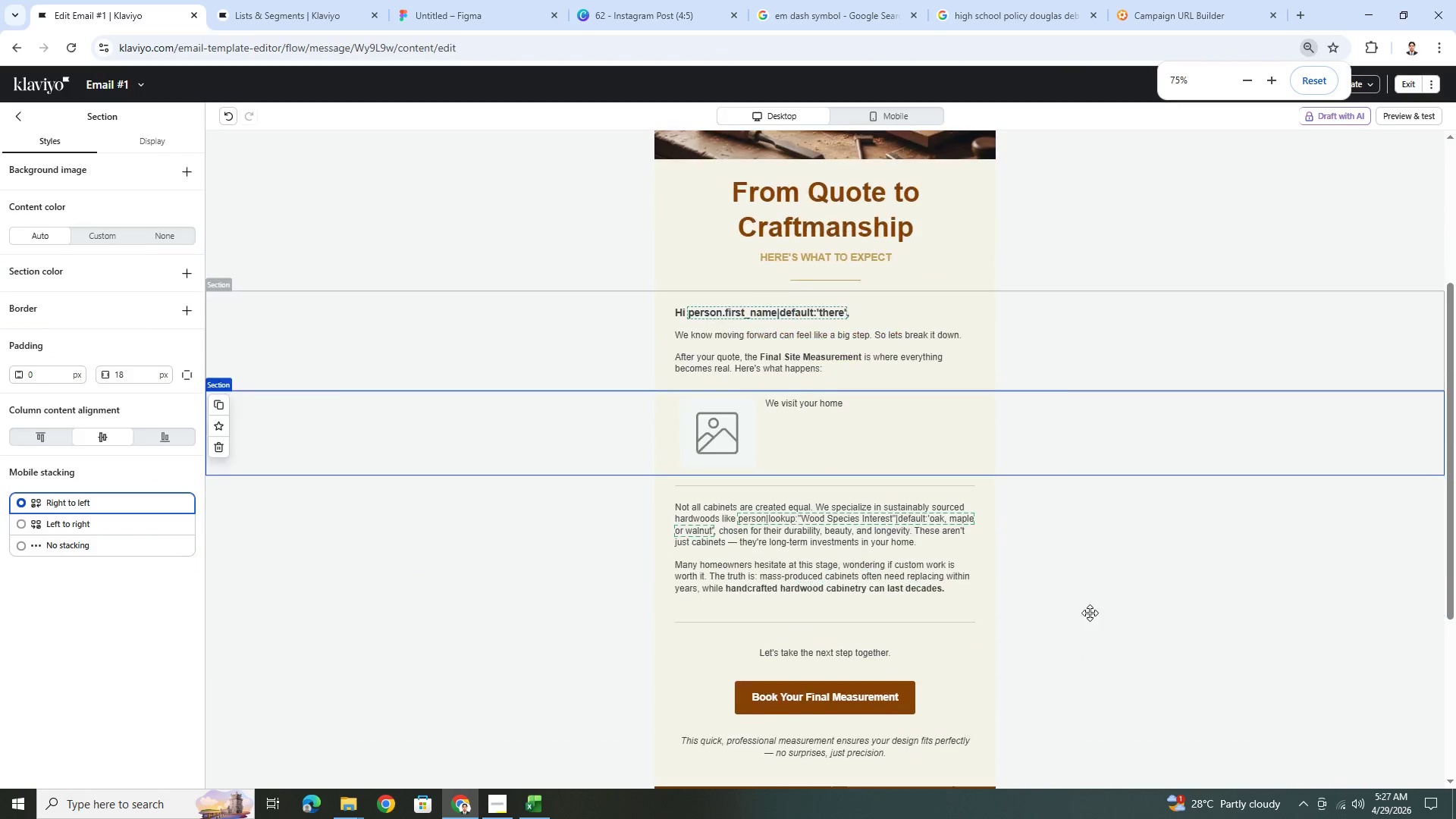 
scroll: coordinate [1090, 613], scroll_direction: down, amount: 4.0
 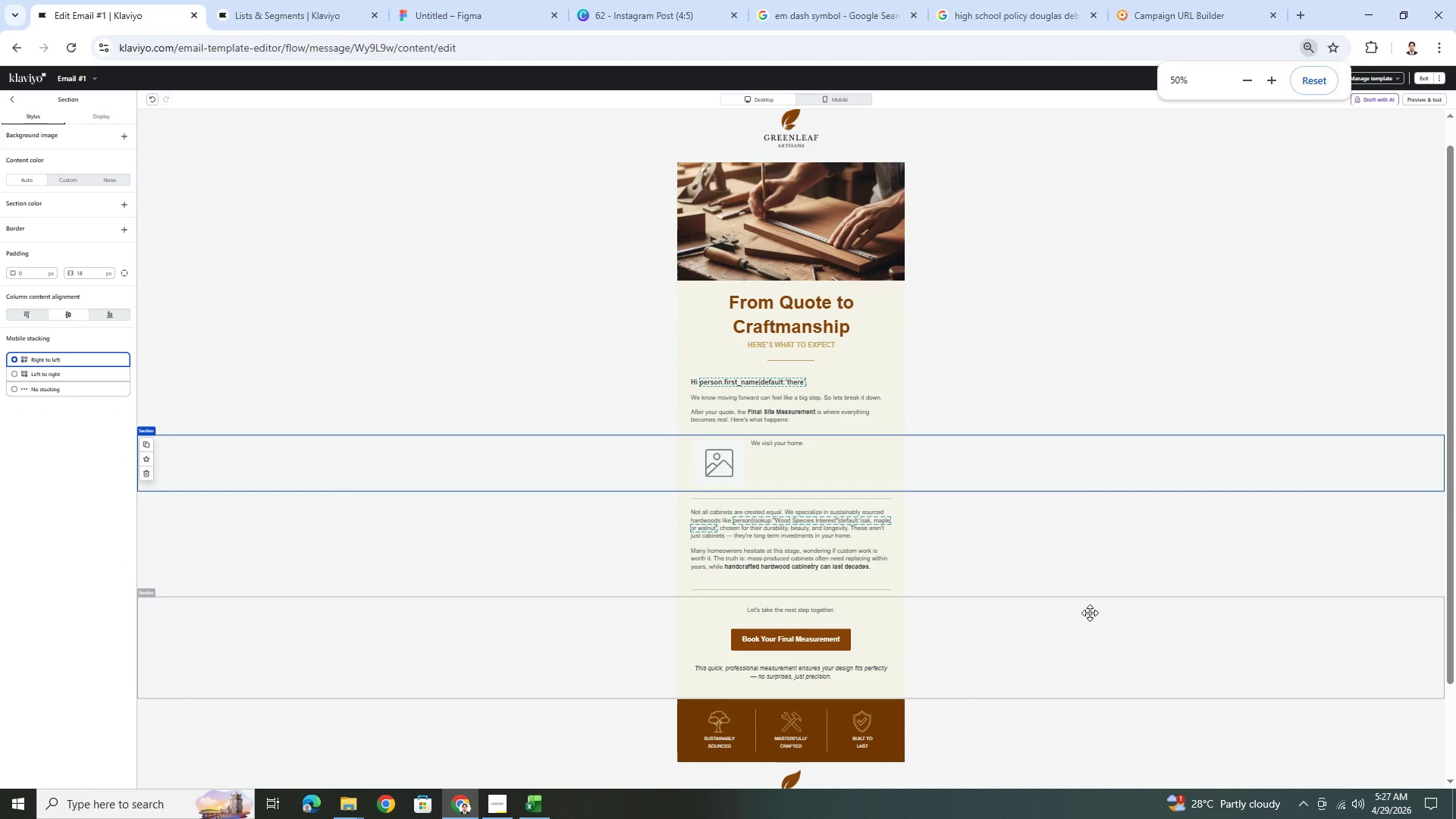 
scroll: coordinate [1090, 613], scroll_direction: up, amount: 2.0
 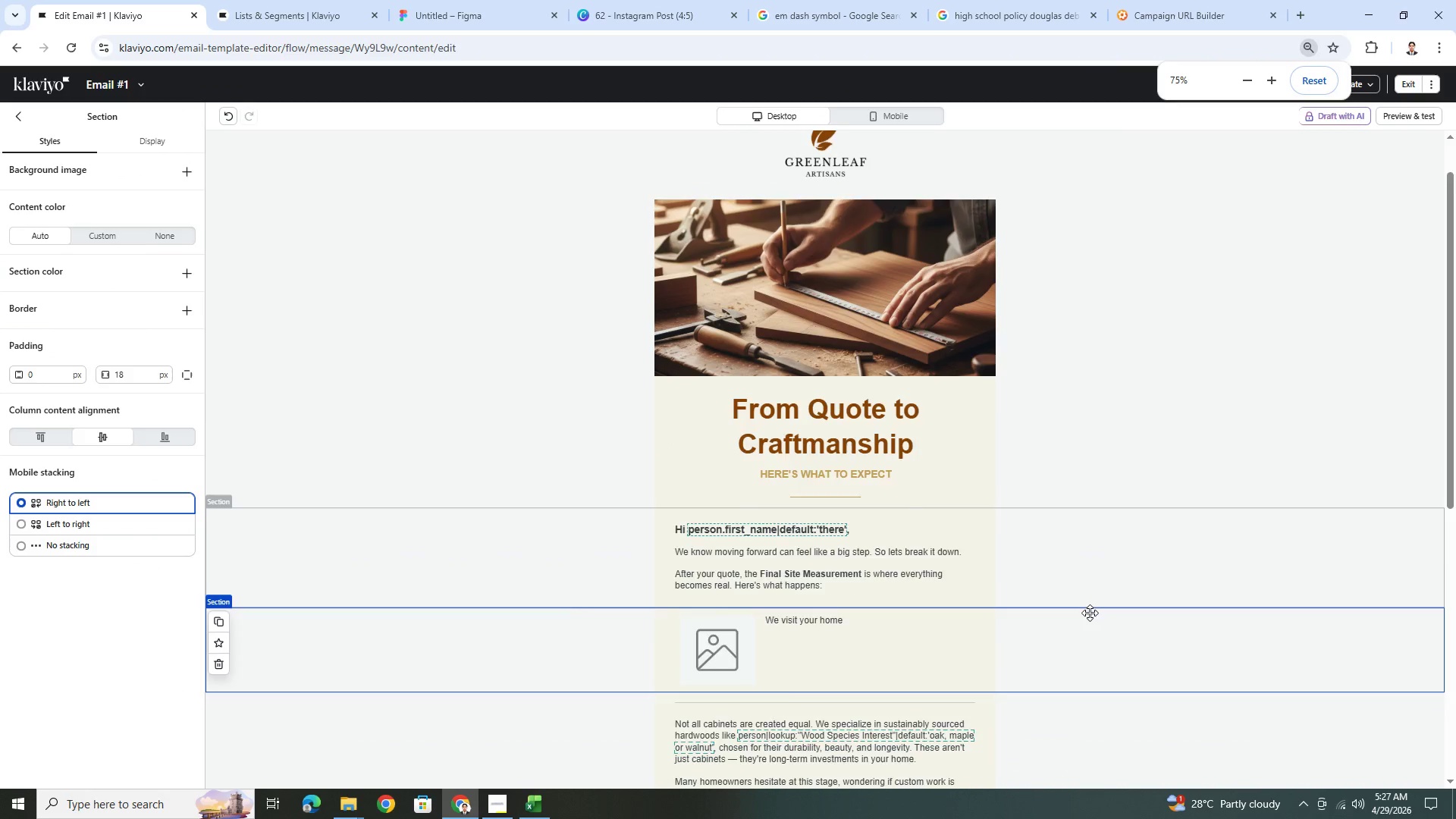 
scroll: coordinate [1090, 613], scroll_direction: down, amount: 3.0
 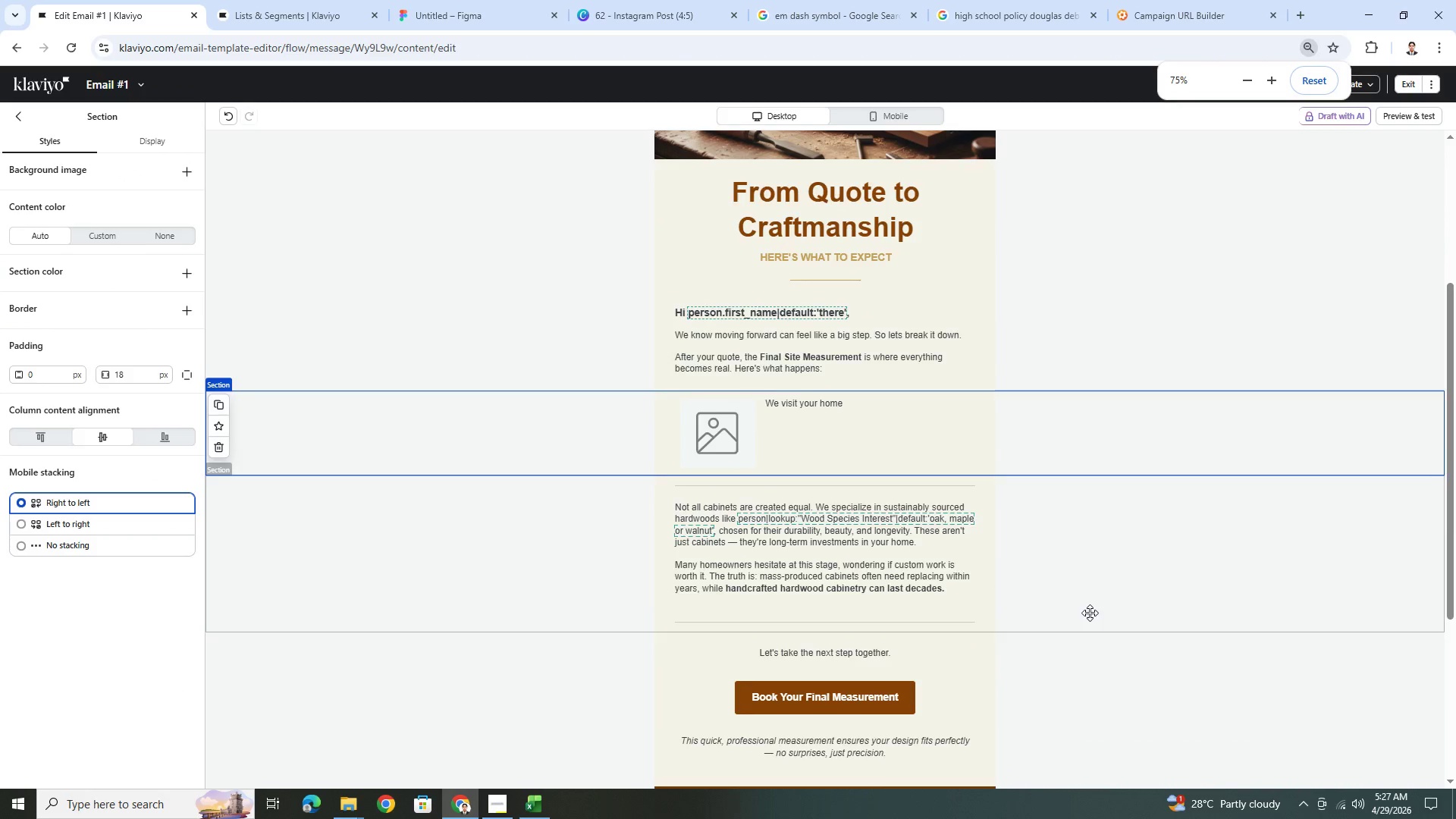 
hold_key(key=ControlLeft, duration=0.33)
 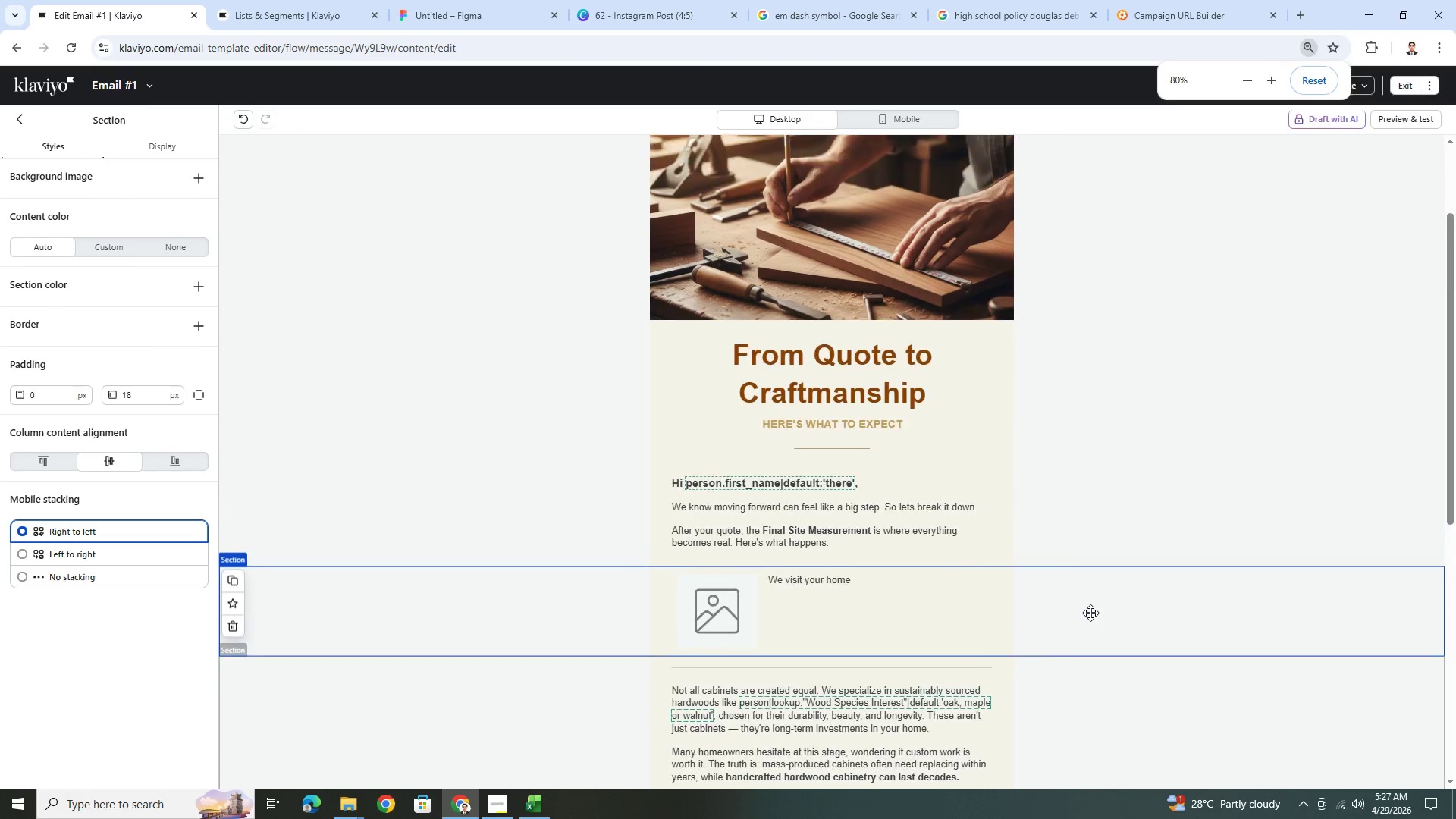 
scroll: coordinate [1090, 613], scroll_direction: up, amount: 3.0
 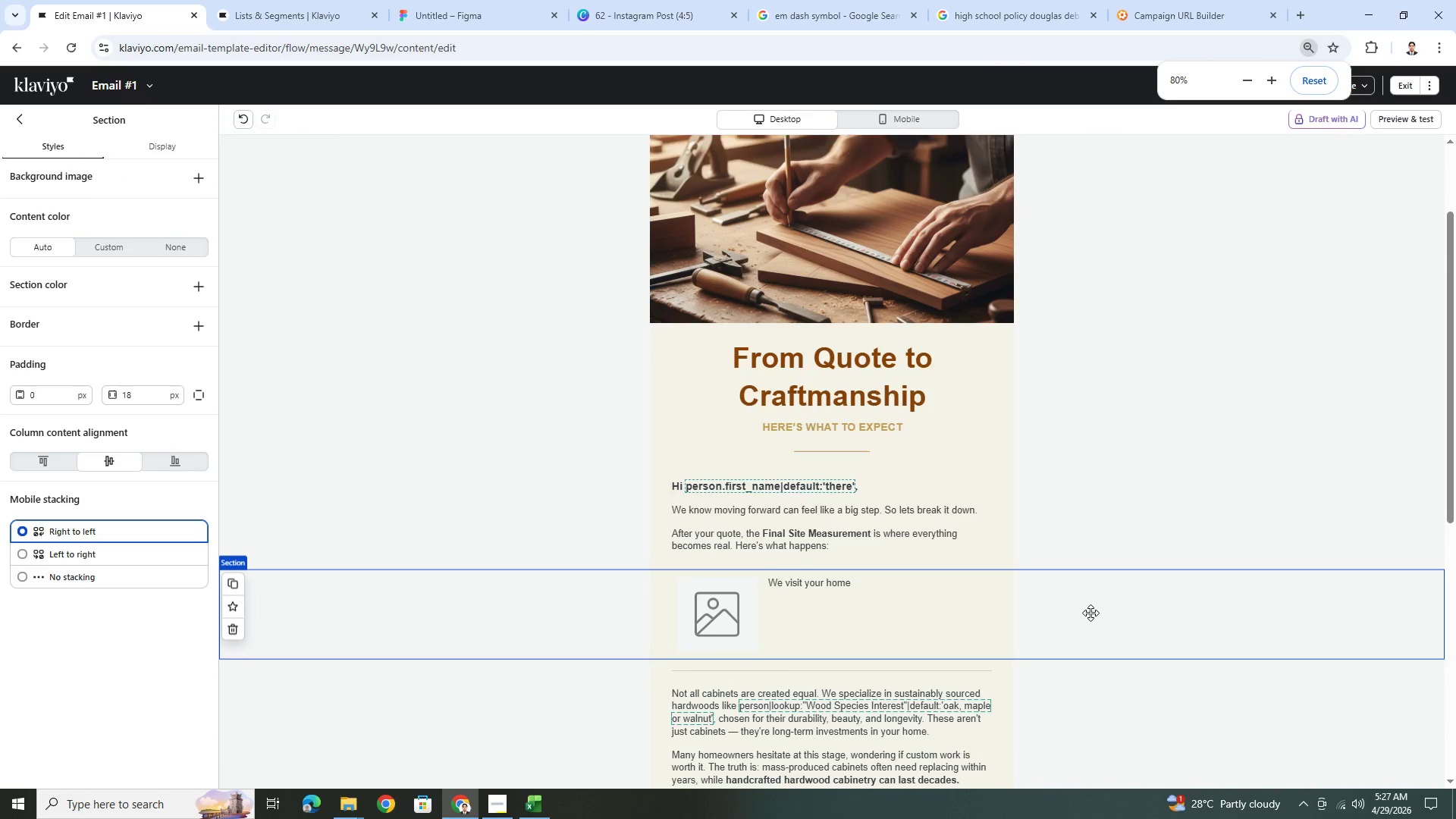 
scroll: coordinate [1090, 613], scroll_direction: down, amount: 2.0
 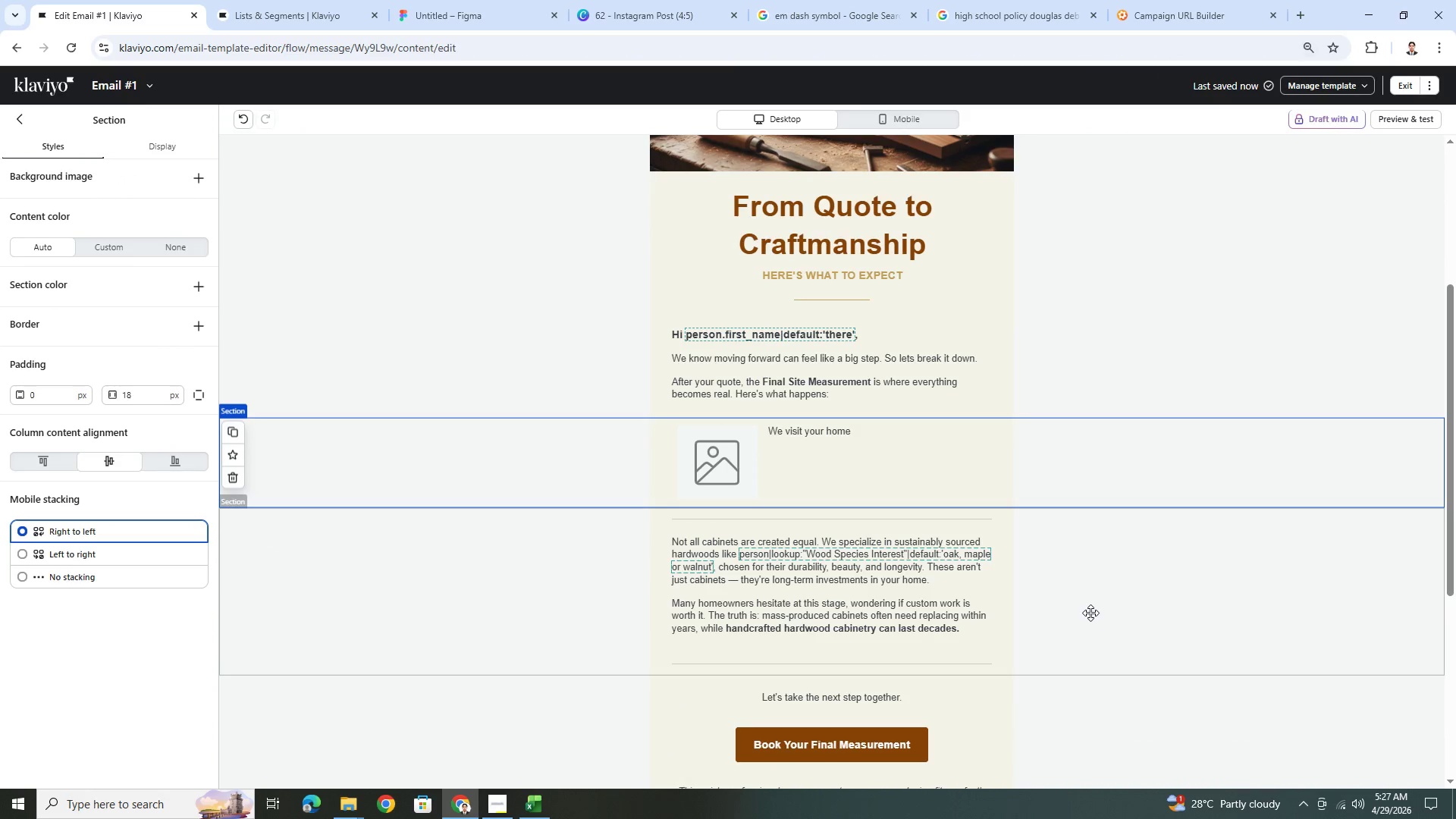 
scroll: coordinate [1090, 613], scroll_direction: up, amount: 2.0
 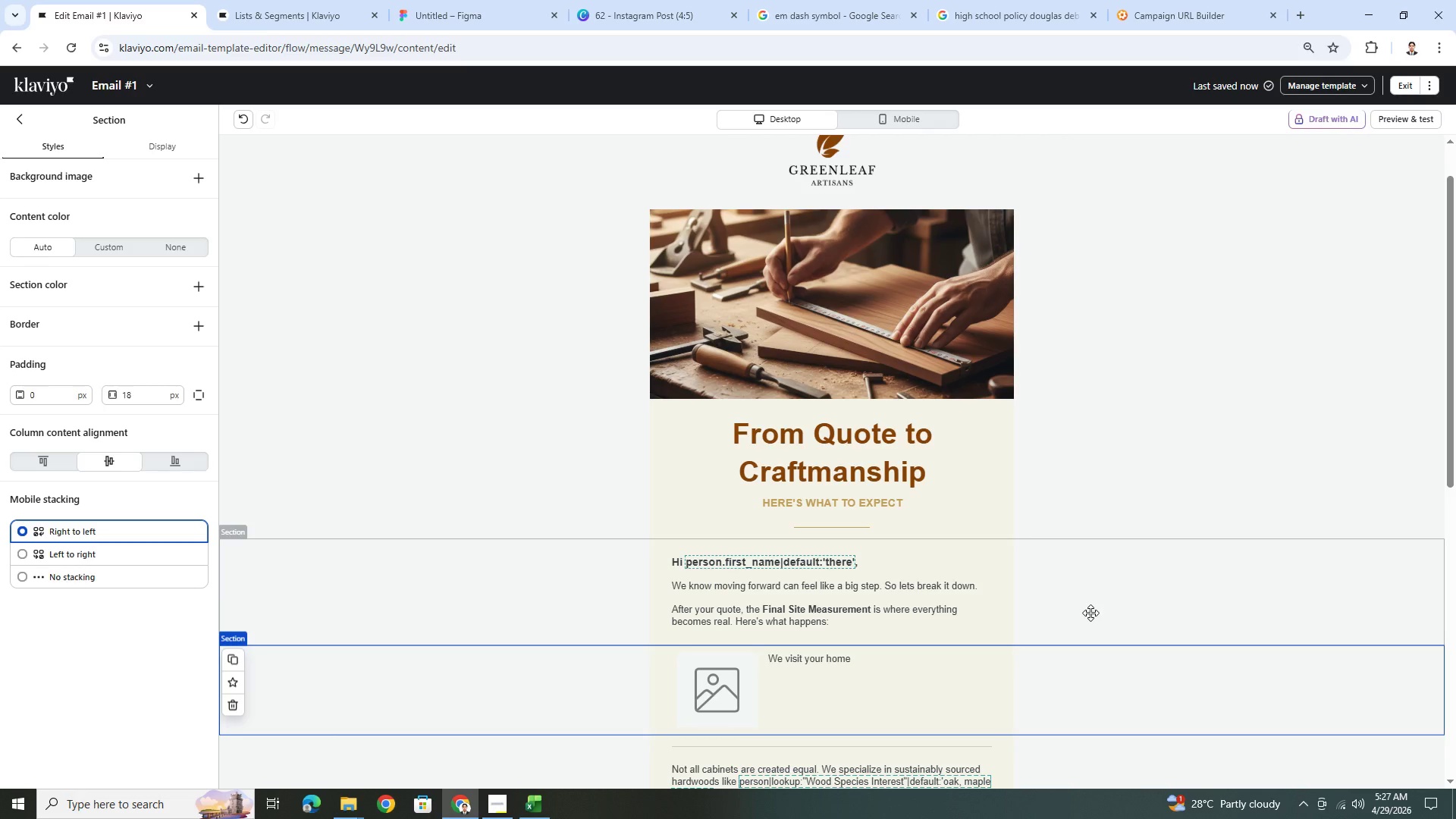 
scroll: coordinate [1090, 613], scroll_direction: down, amount: 2.0
 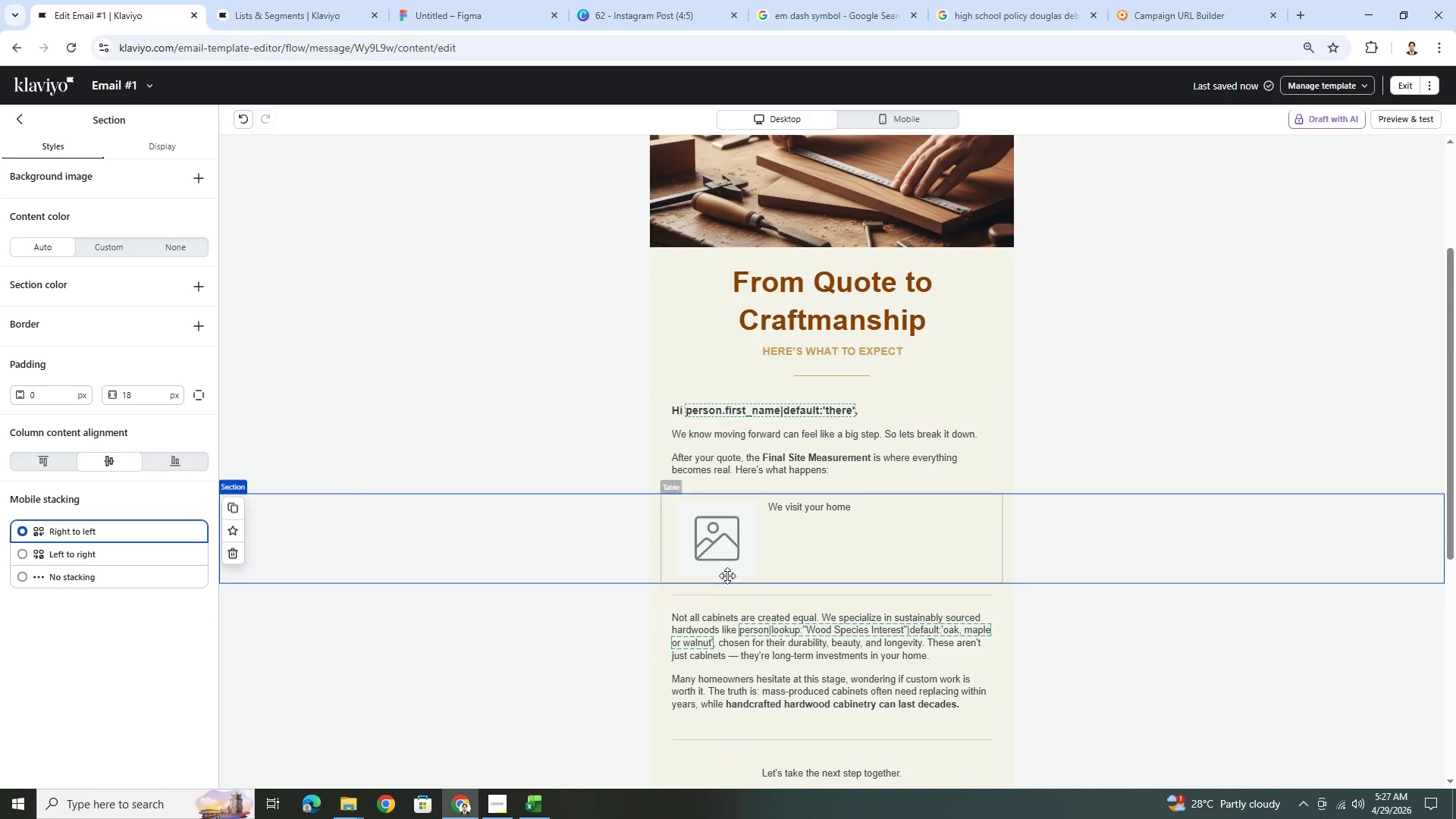 
left_click([739, 554])
 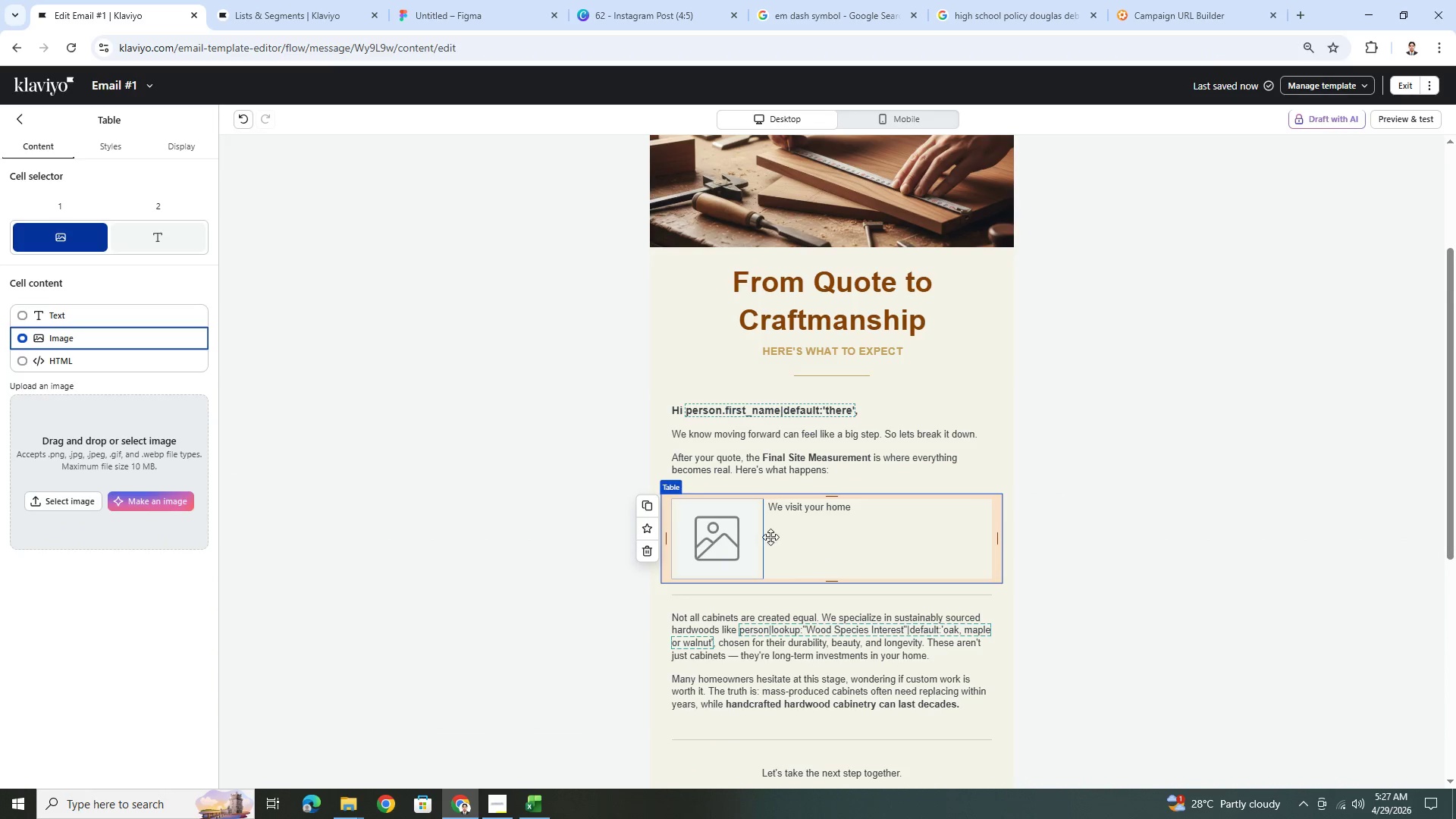 
left_click([640, 508])
 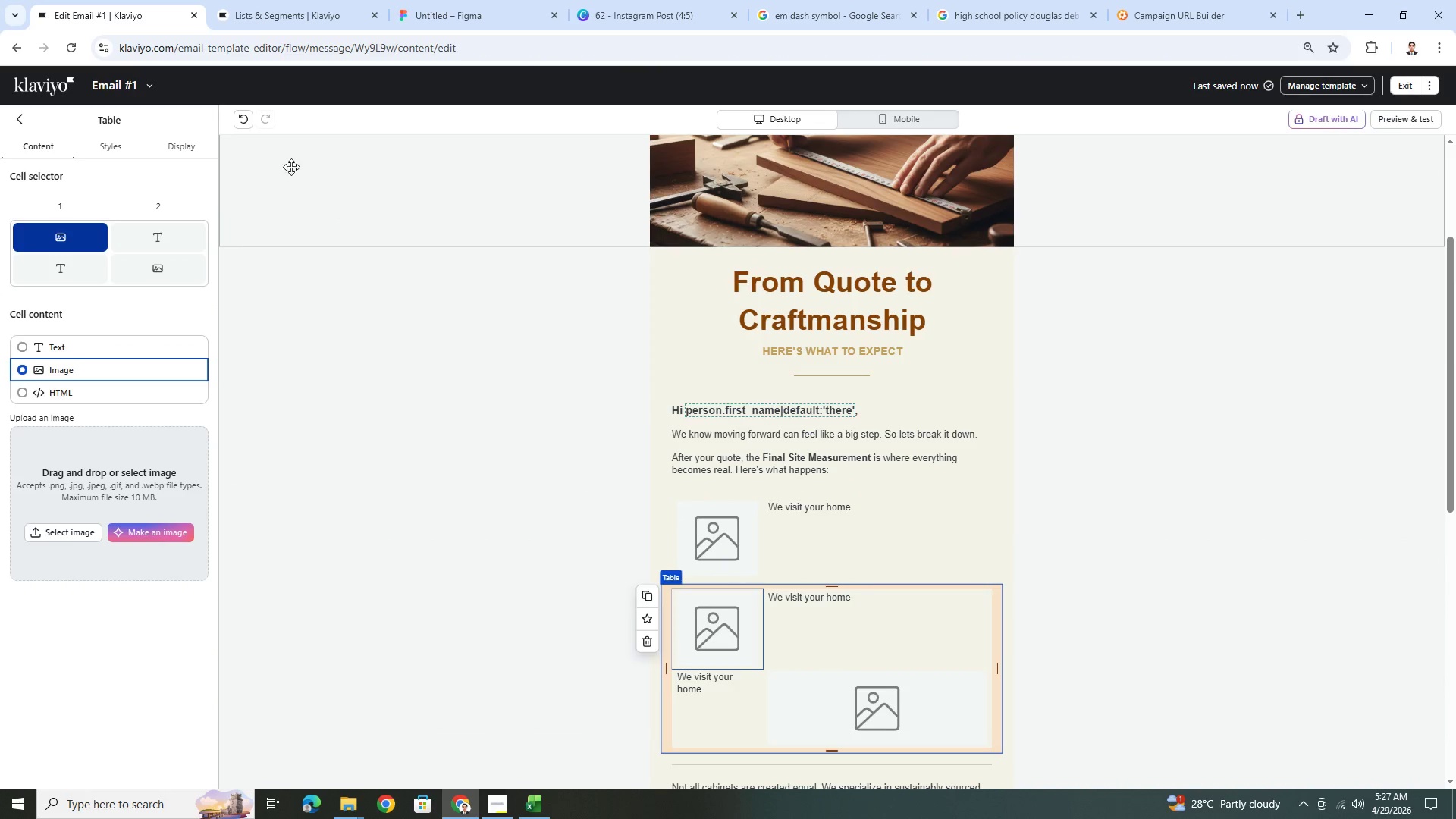 
left_click([244, 124])
 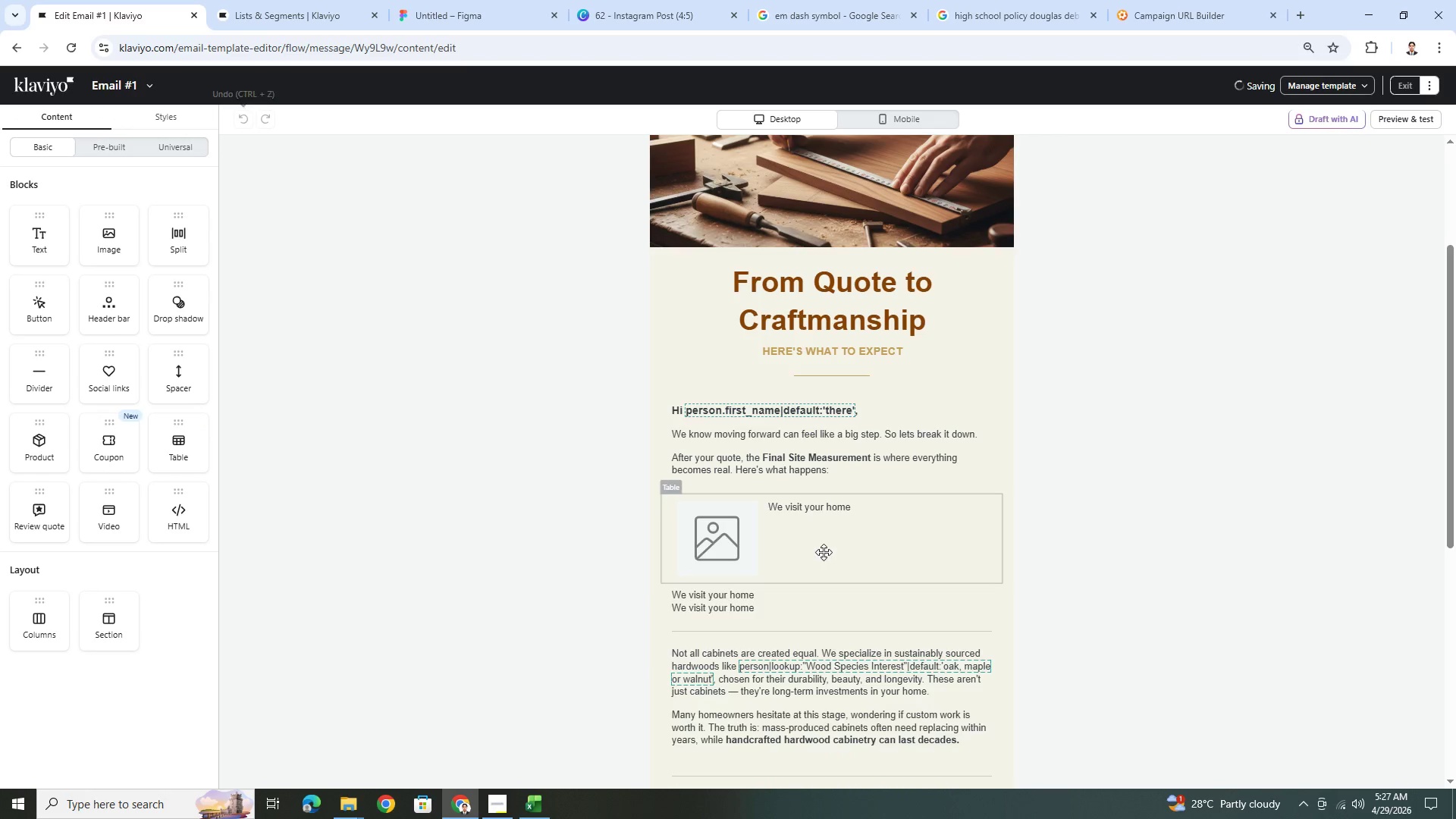 
left_click([824, 556])
 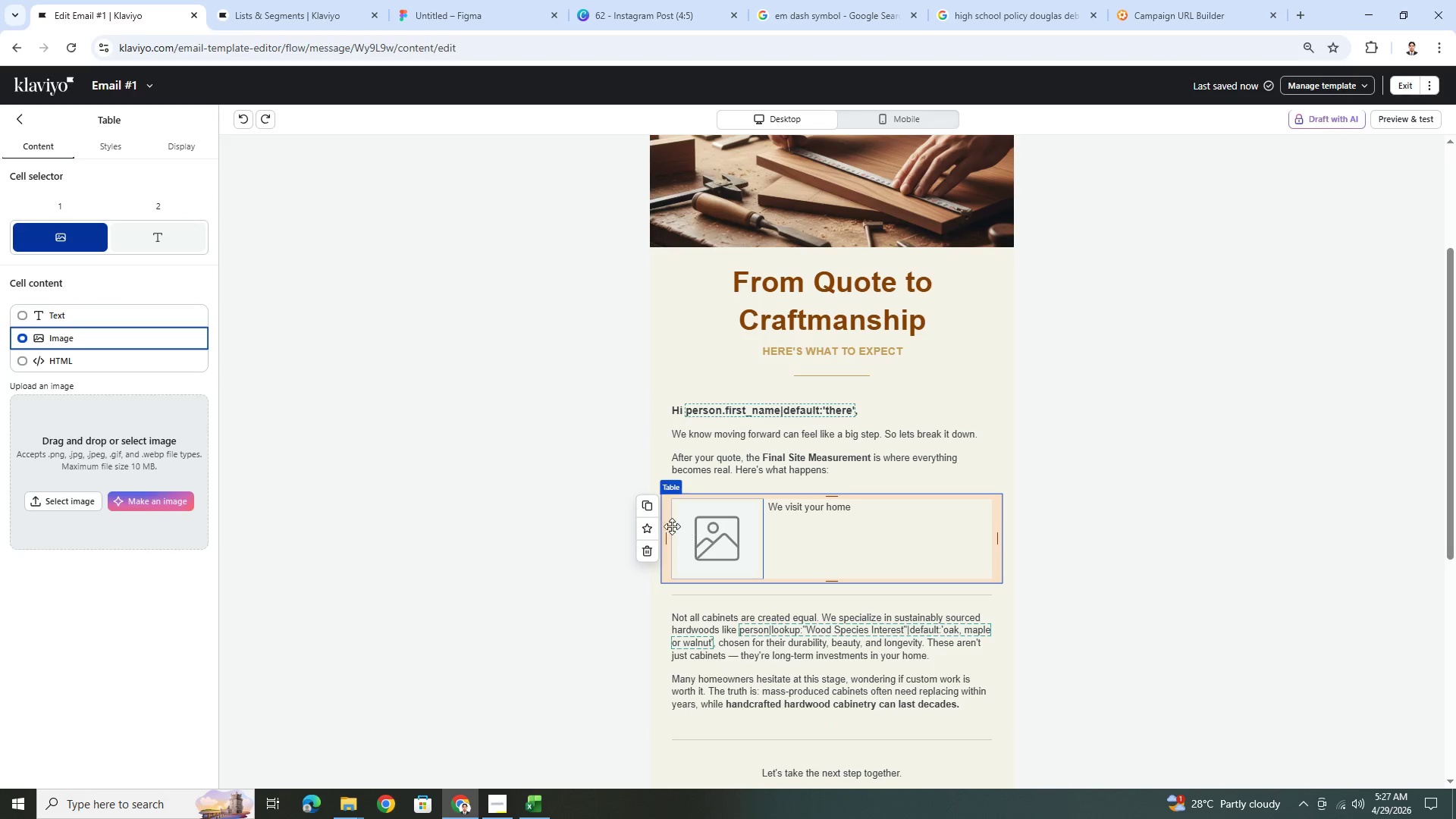 
left_click([649, 507])
 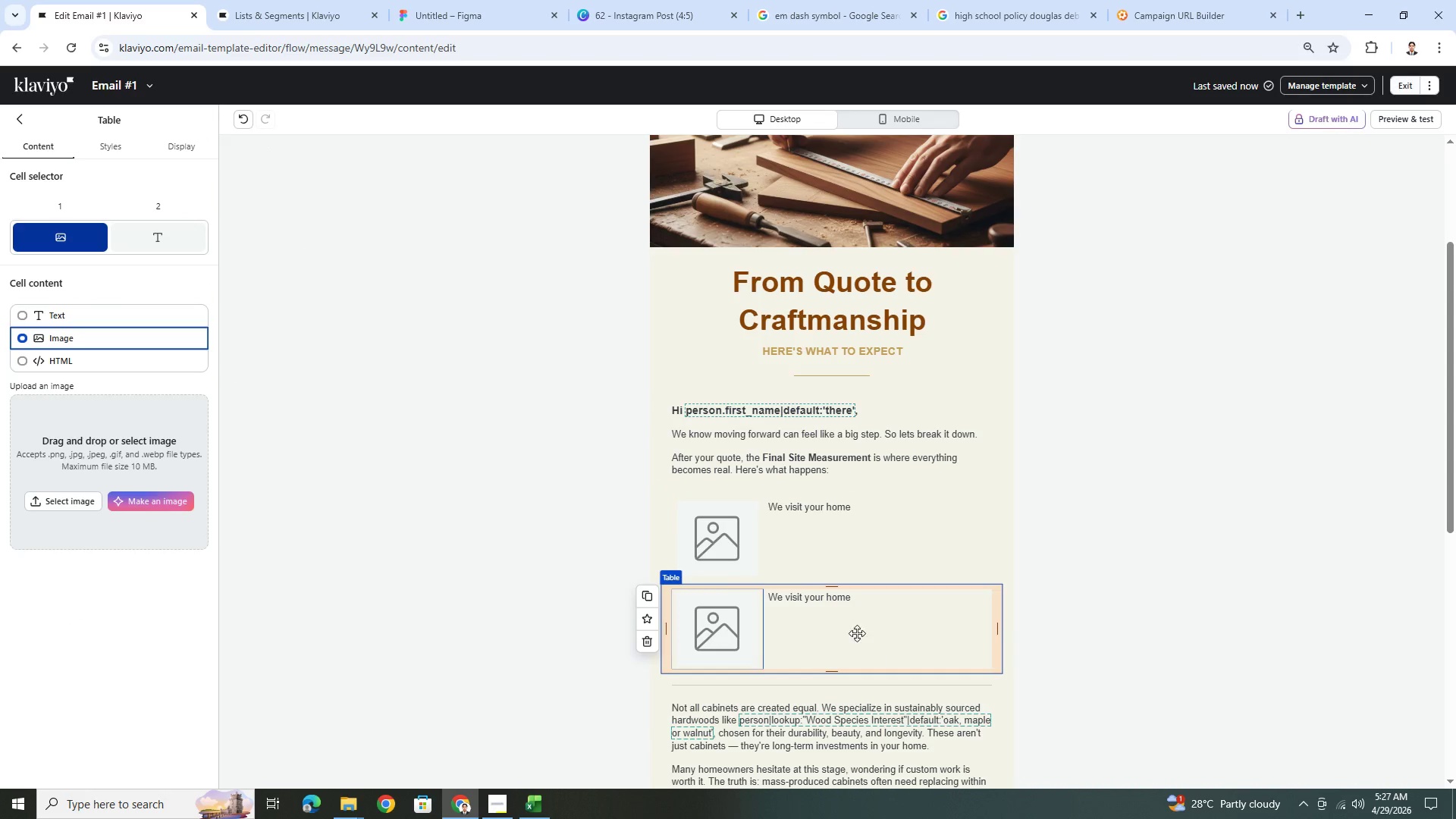 
left_click([826, 594])
 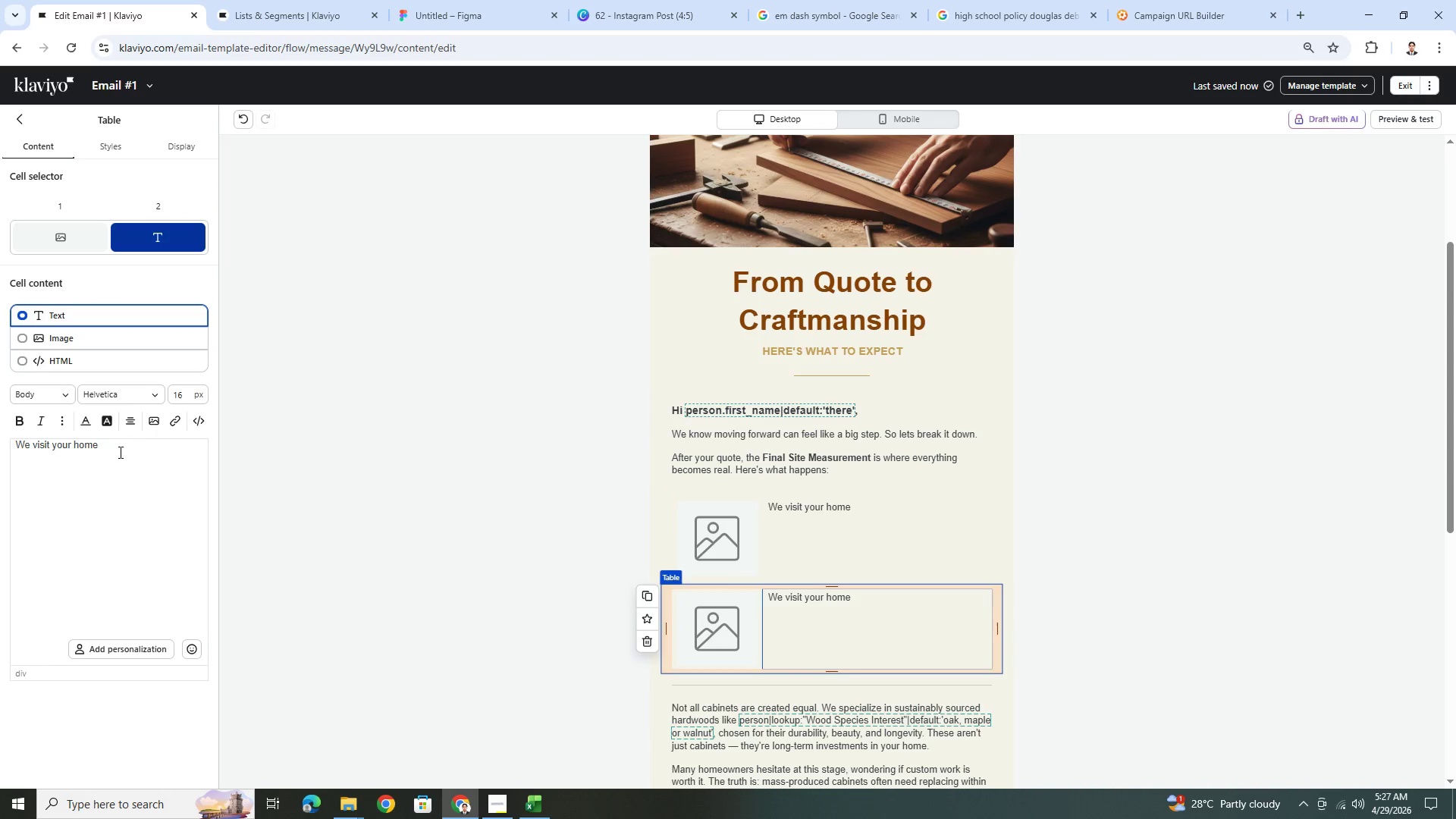 
double_click([119, 453])
 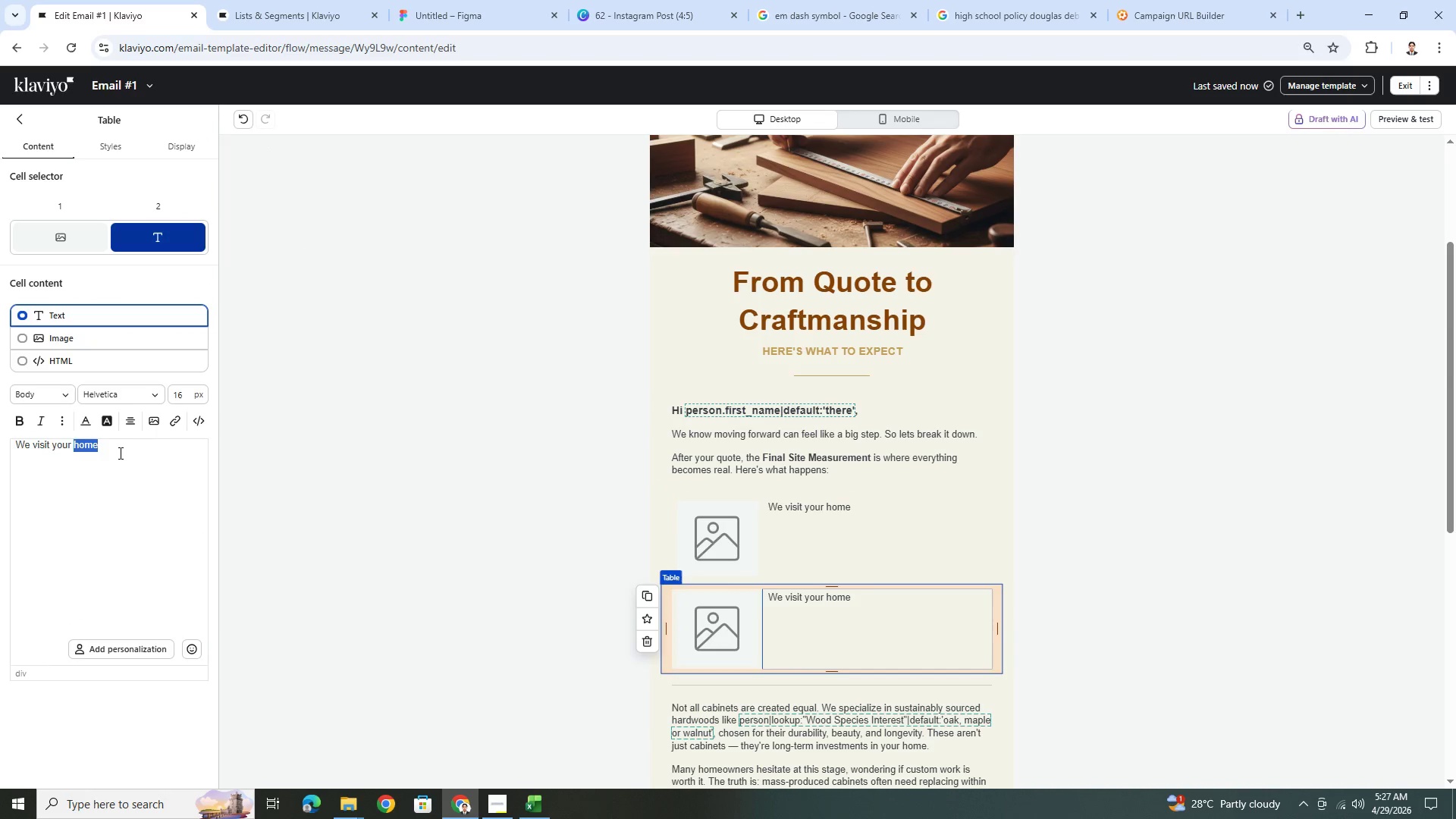 
triple_click([119, 453])
 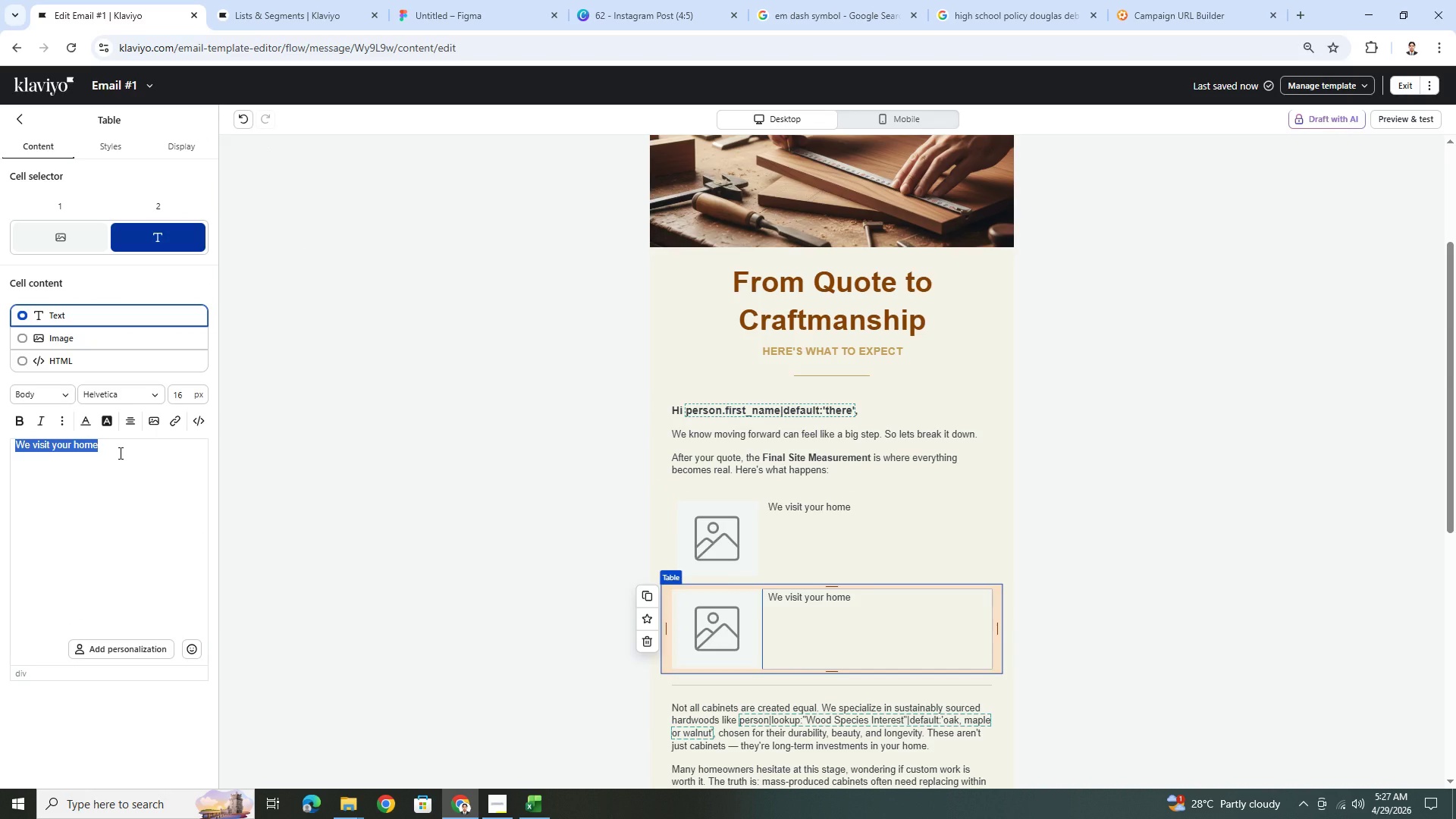 
type(Take precise measurements for your )
 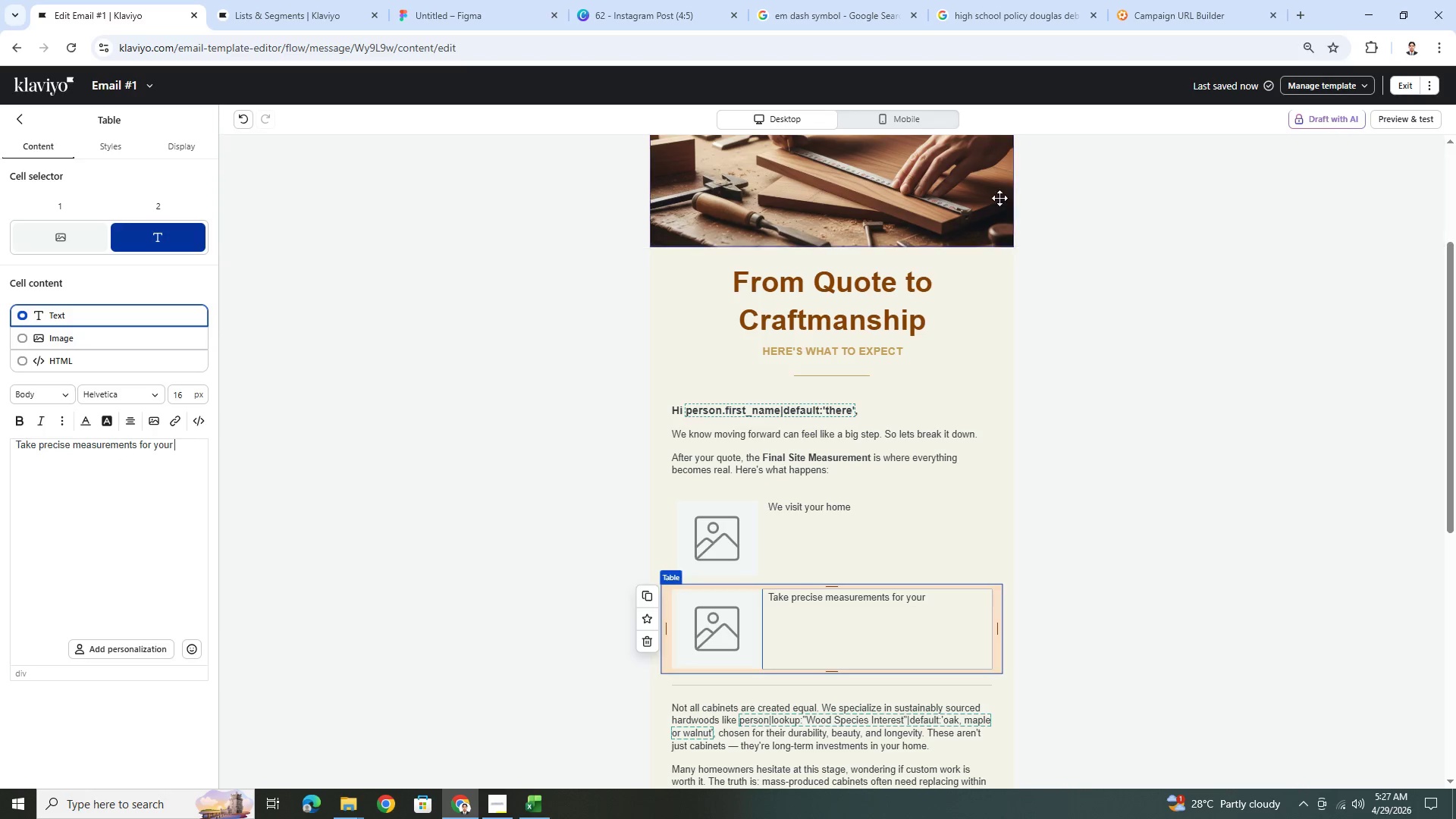 
mouse_move([1343, 119])
 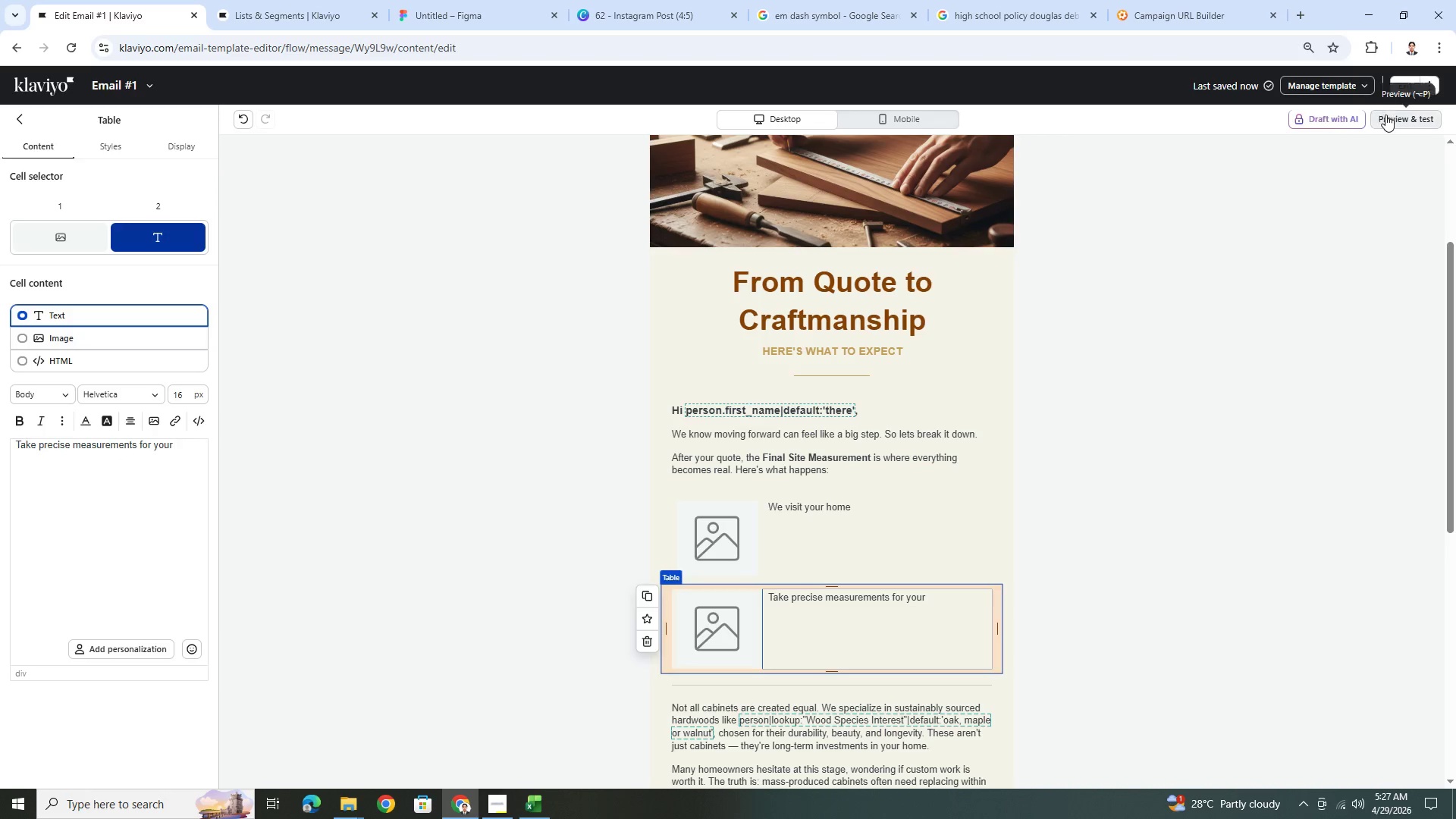 
scroll: coordinate [1219, 266], scroll_direction: down, amount: 1.0
 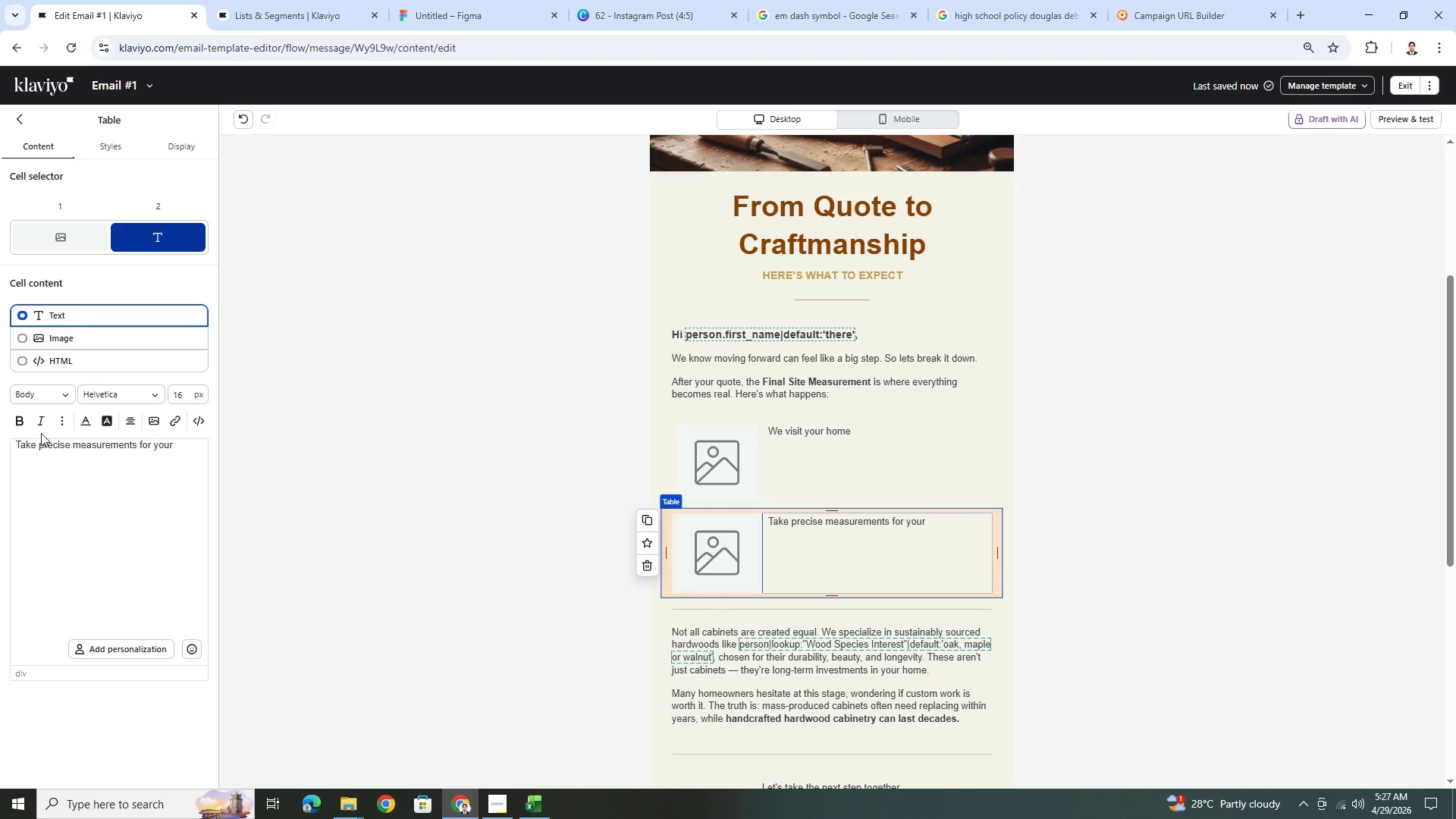 
wait(6.11)
 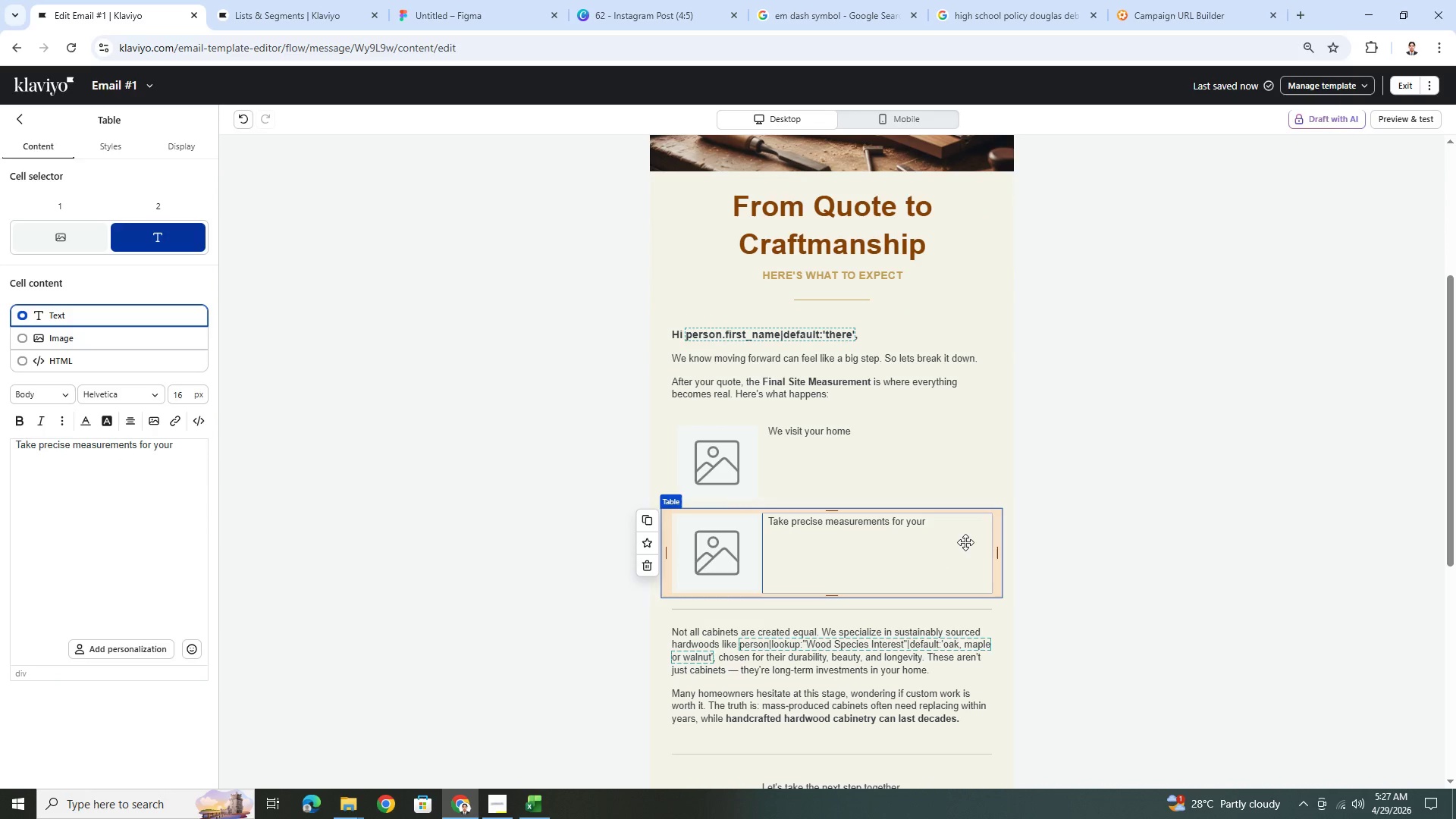 
left_click([146, 654])
 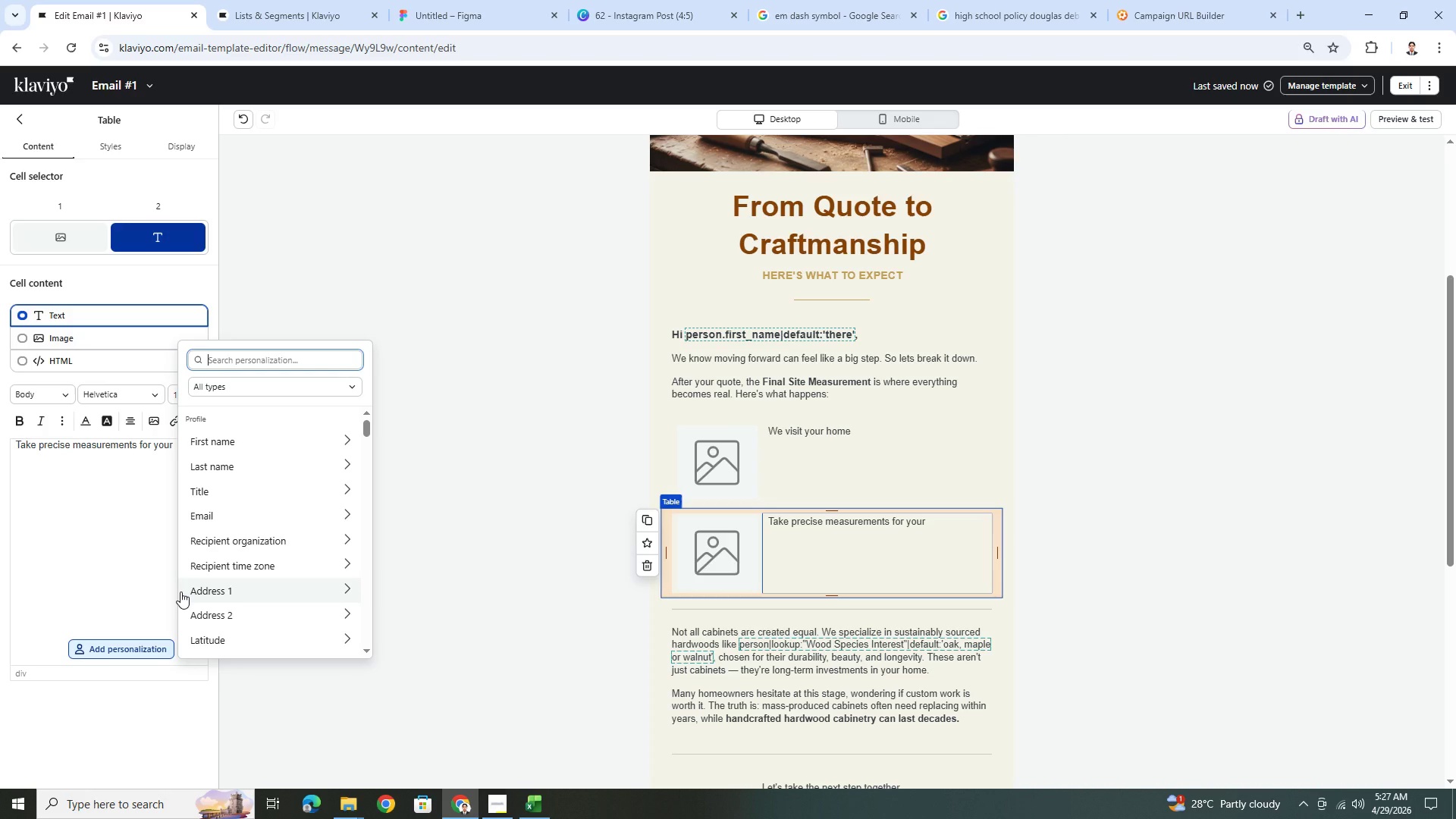 
type(cabin)
 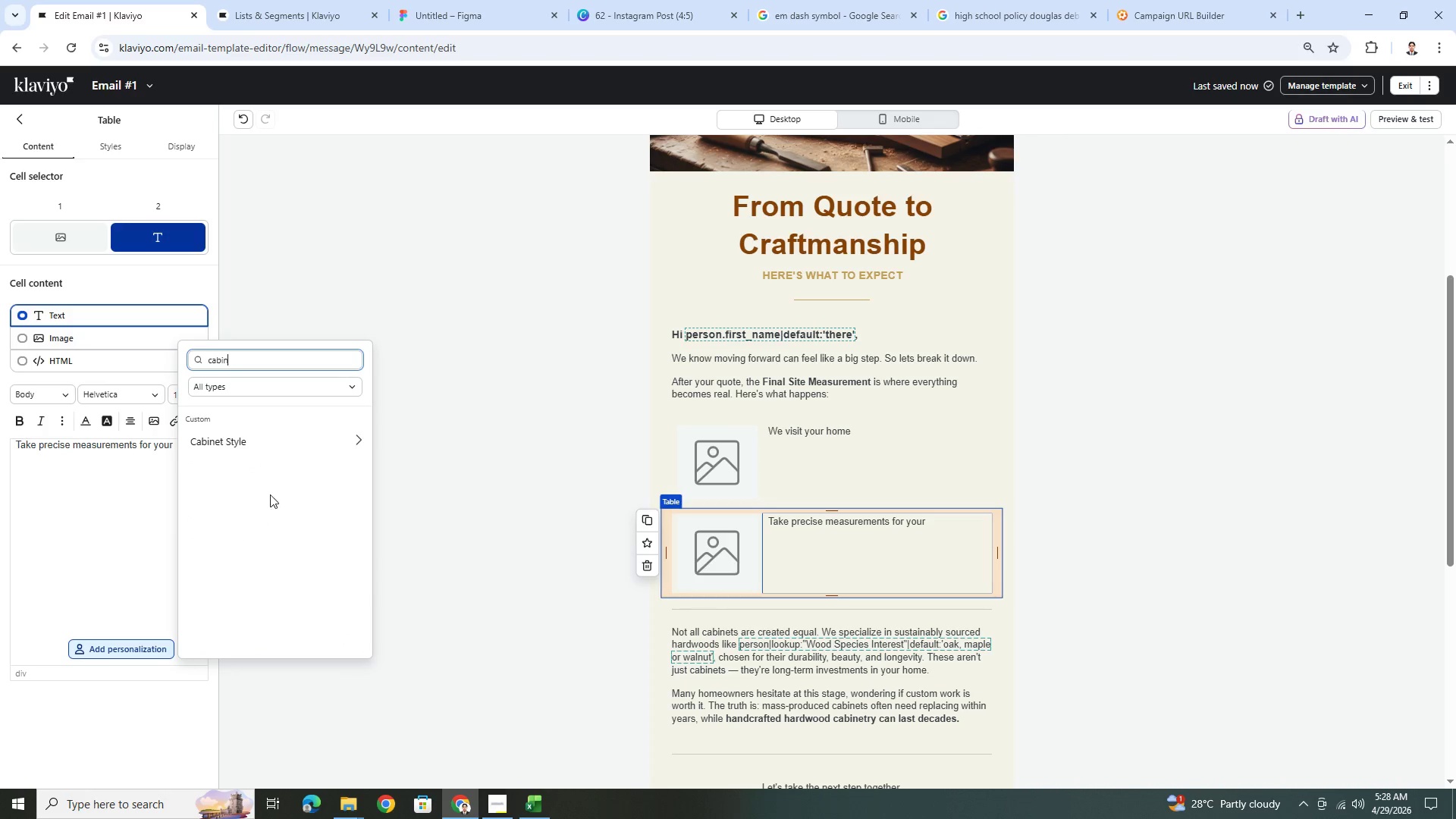 
left_click([311, 429])
 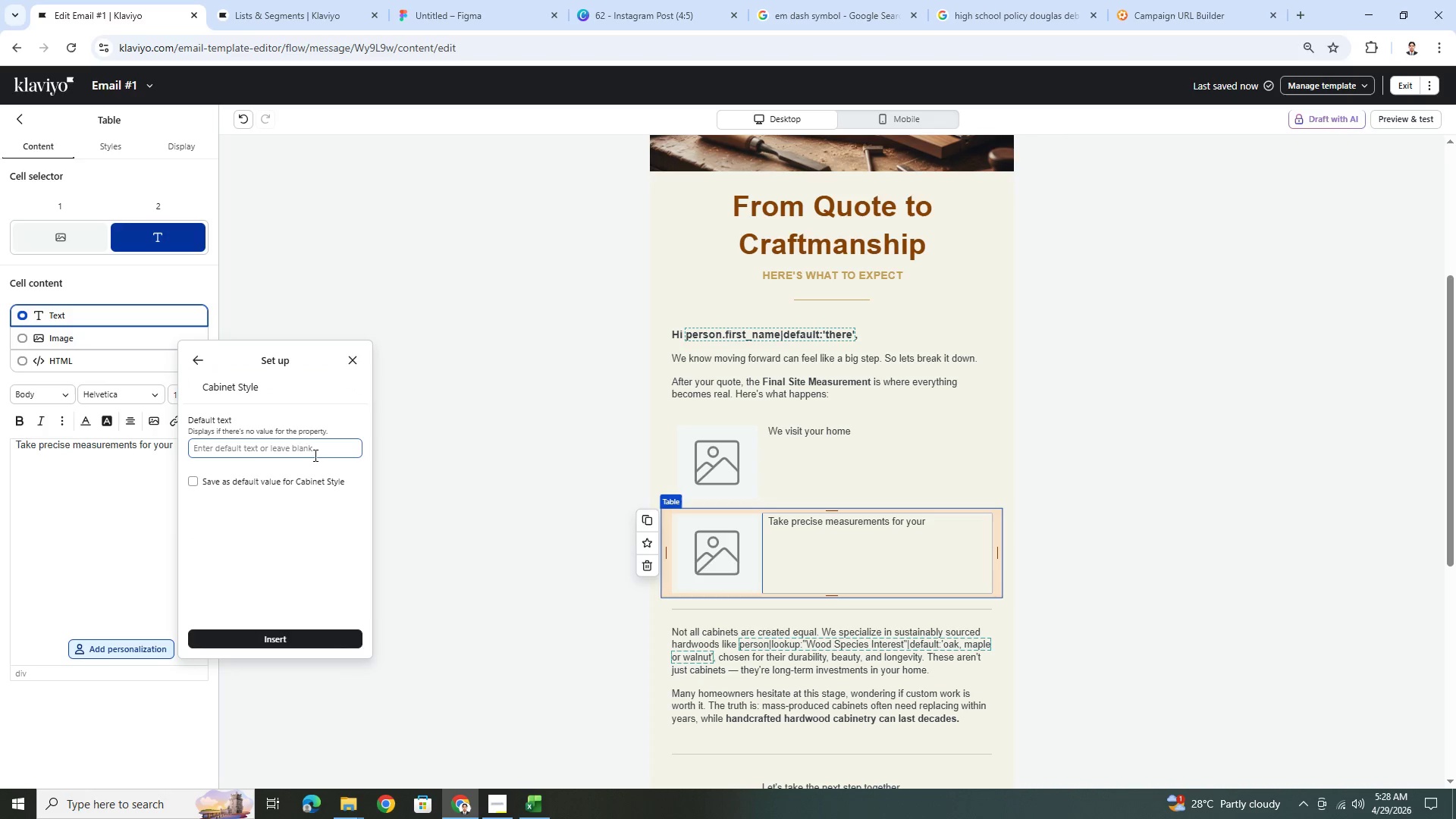 
left_click([314, 455])
 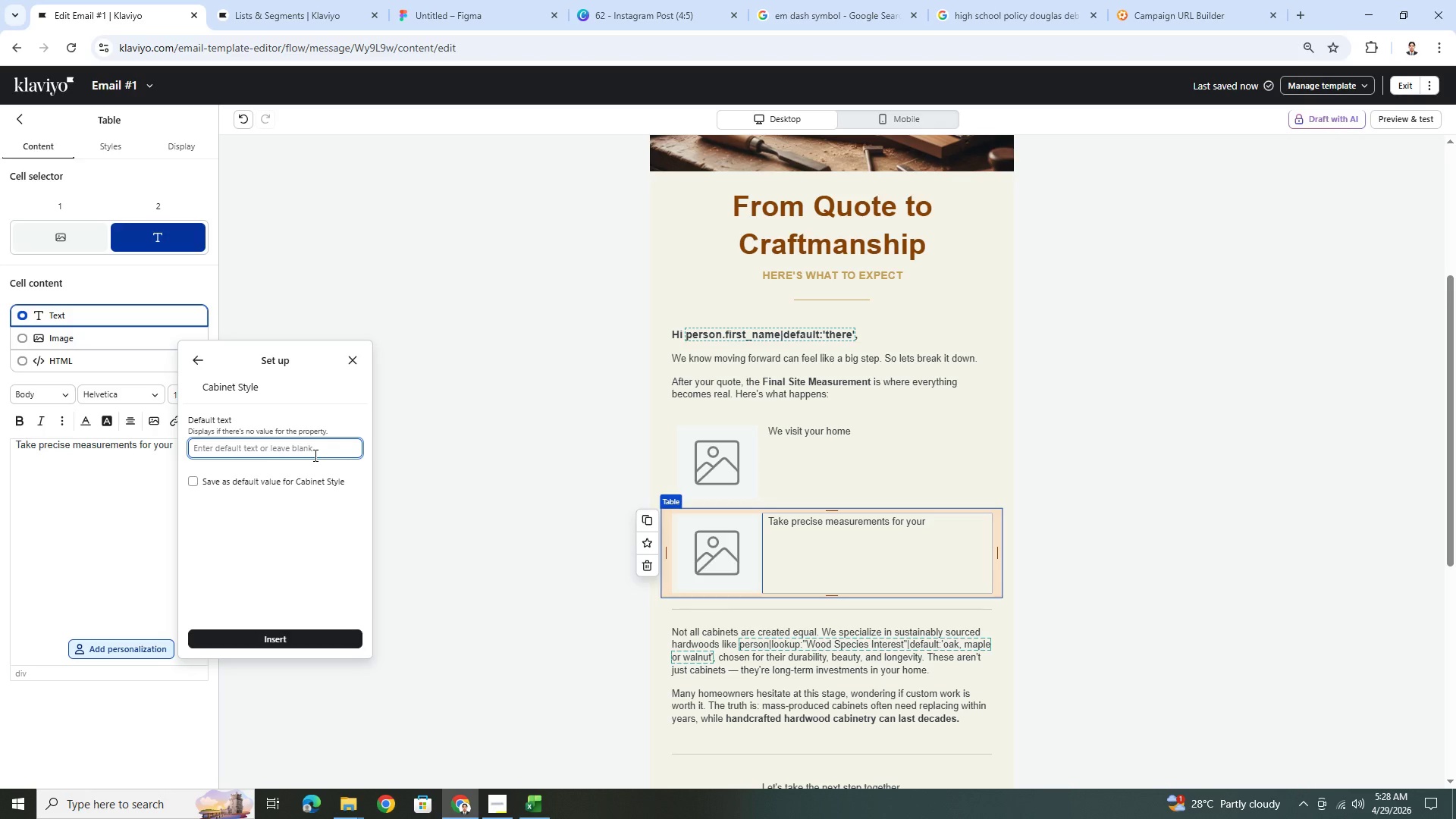 
type(cabinet layout)
 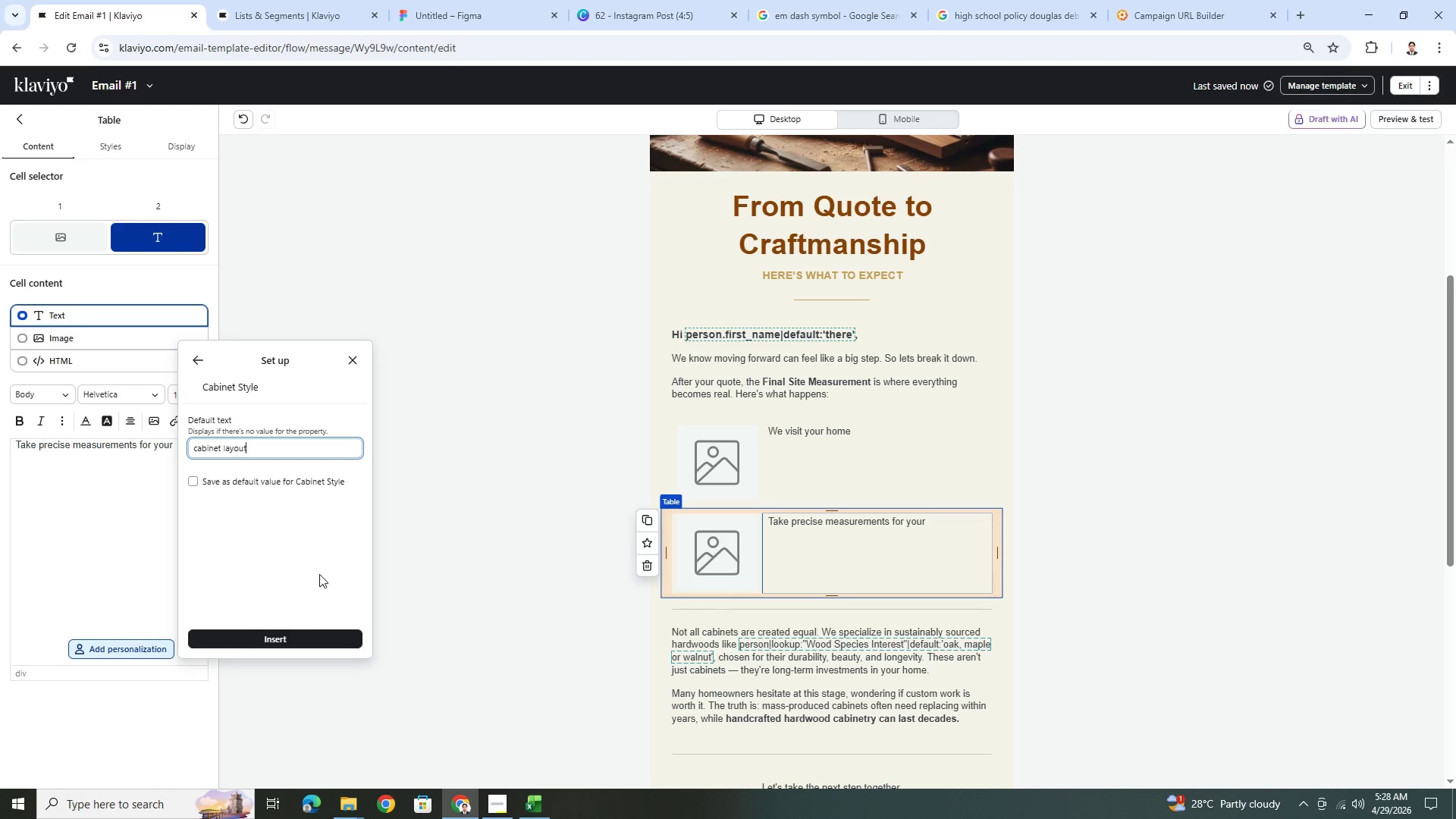 
left_click([312, 635])
 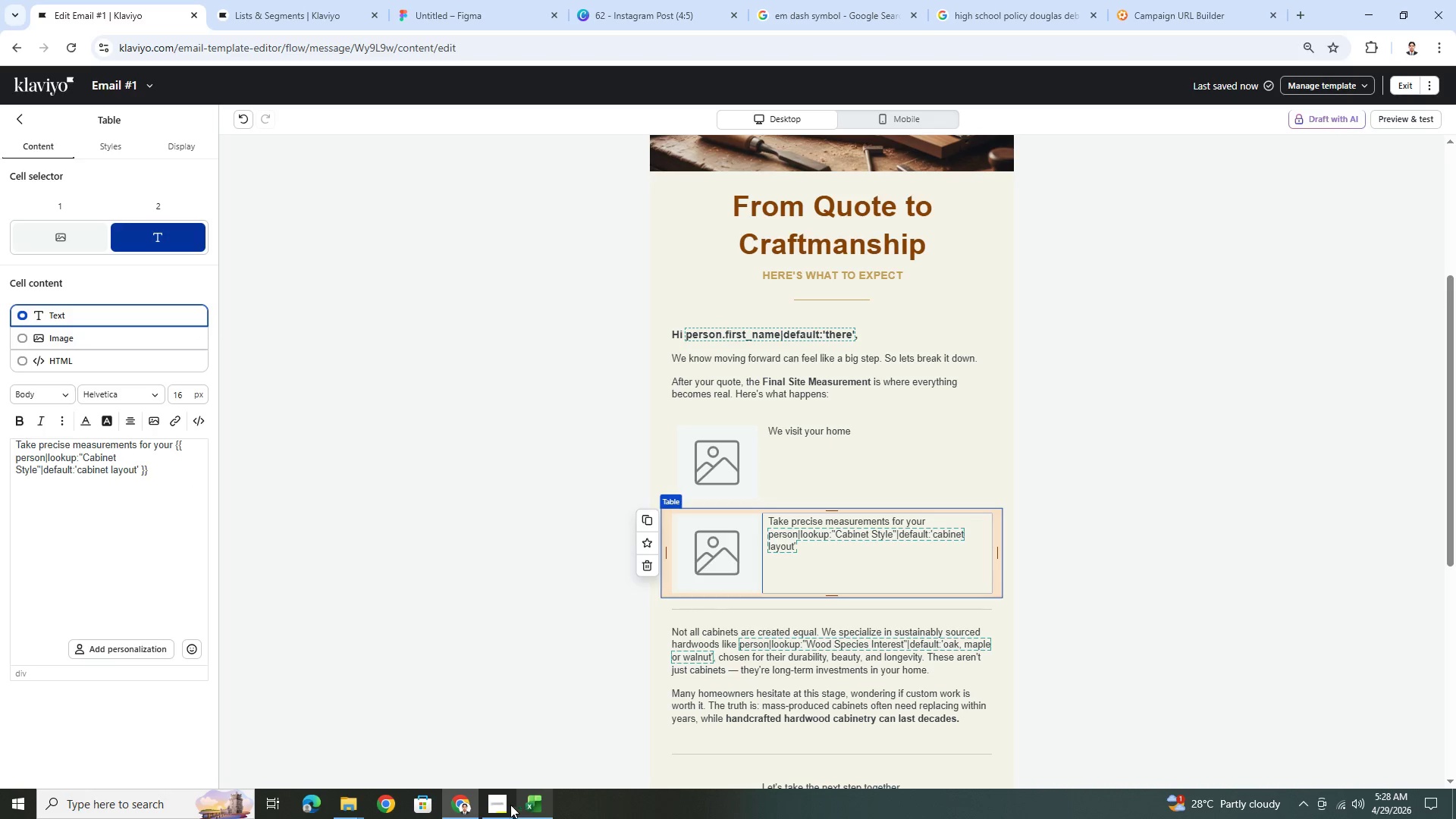 
left_click([503, 805])